 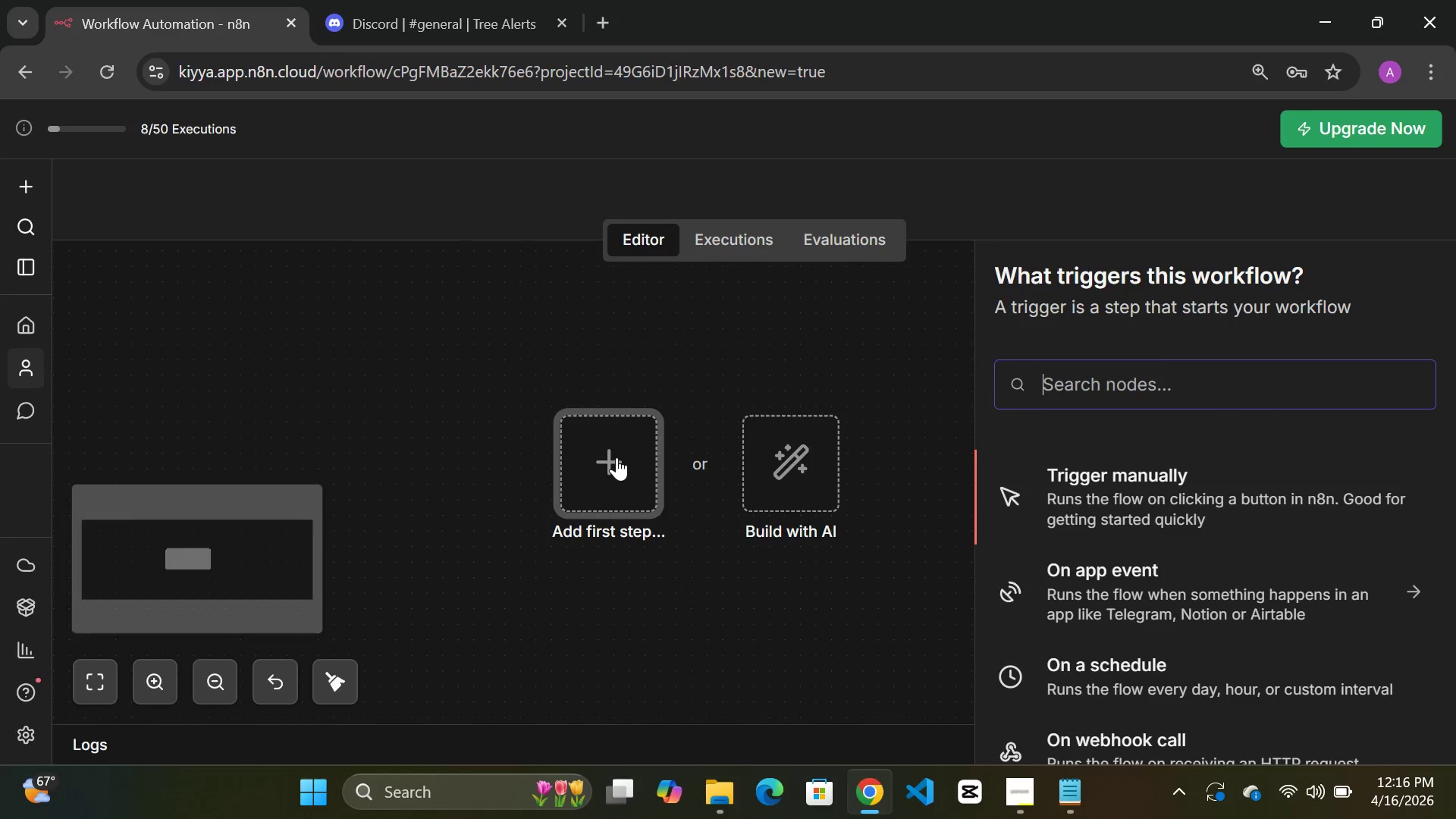 
type(web)
 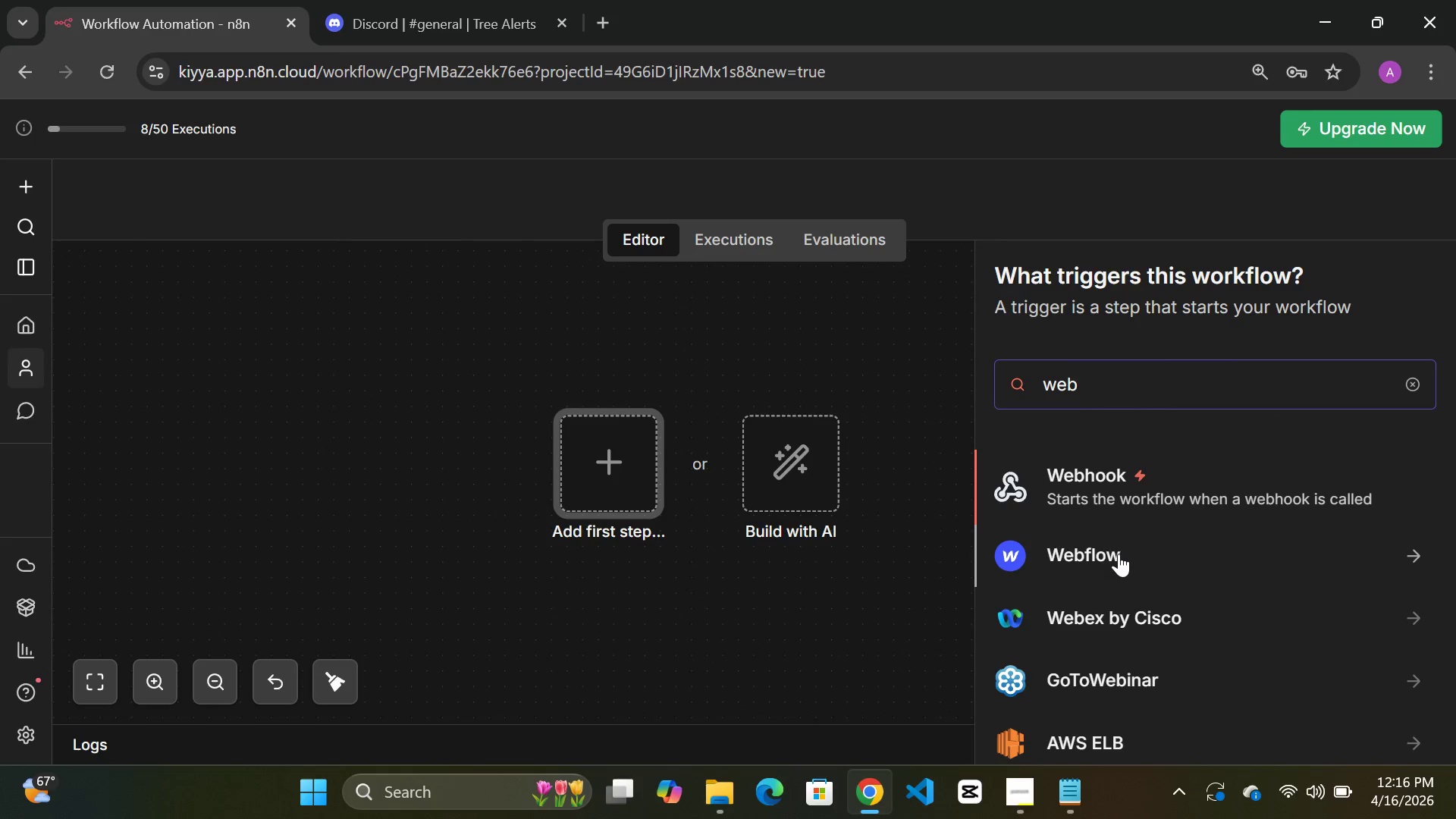 
left_click([1099, 475])
 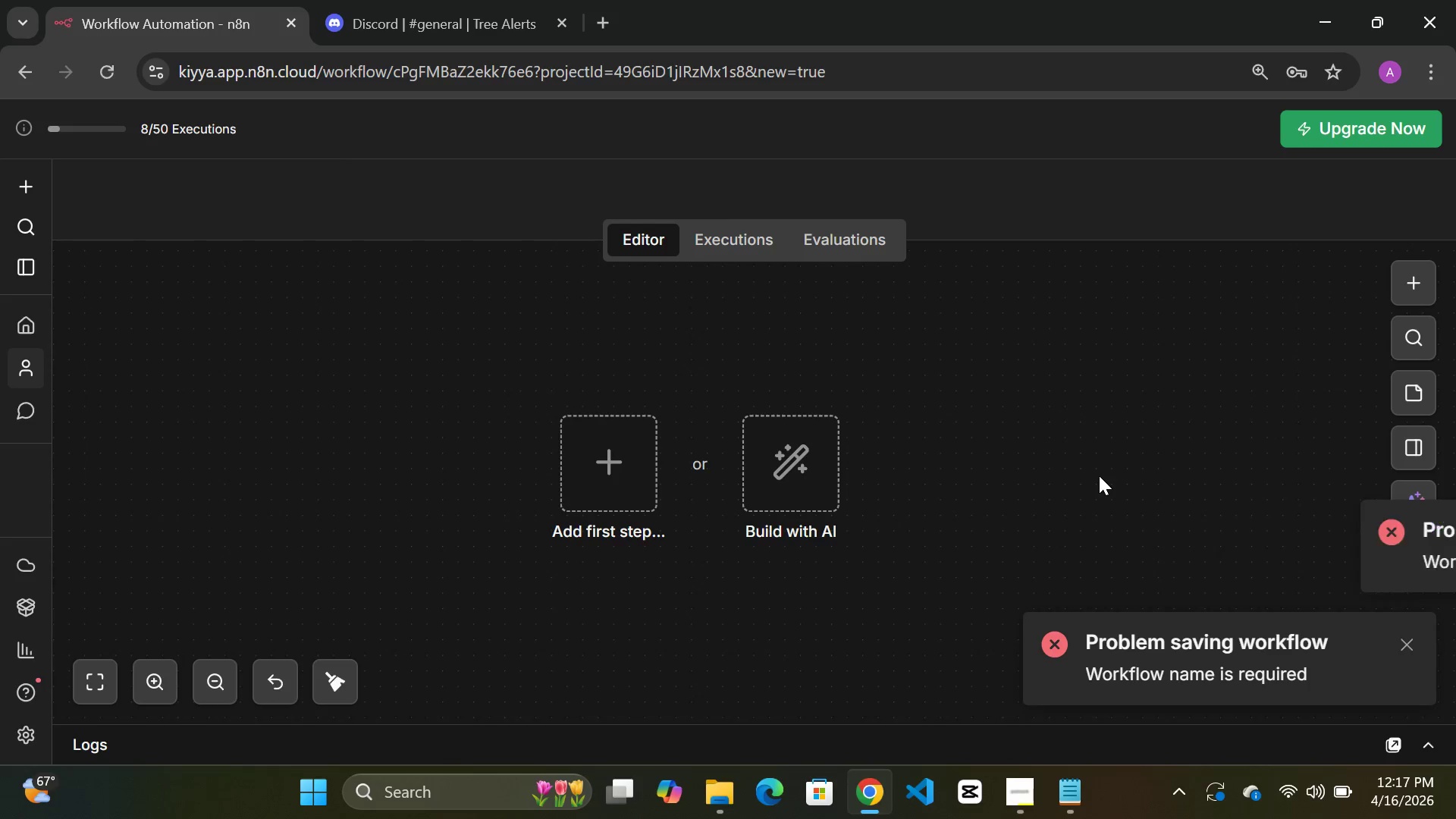 
wait(6.28)
 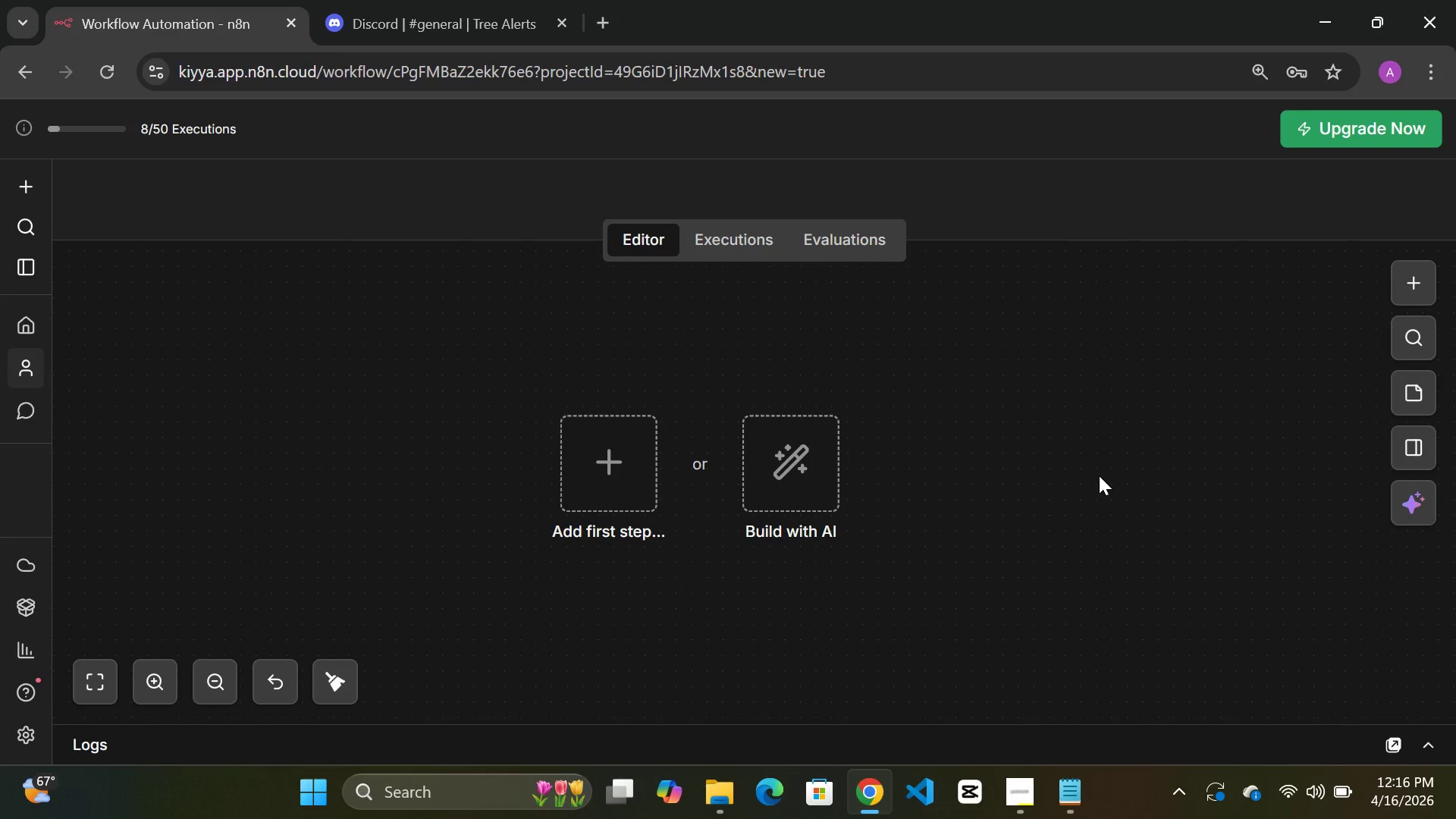 
scroll: coordinate [371, 367], scroll_direction: up, amount: 3.0
 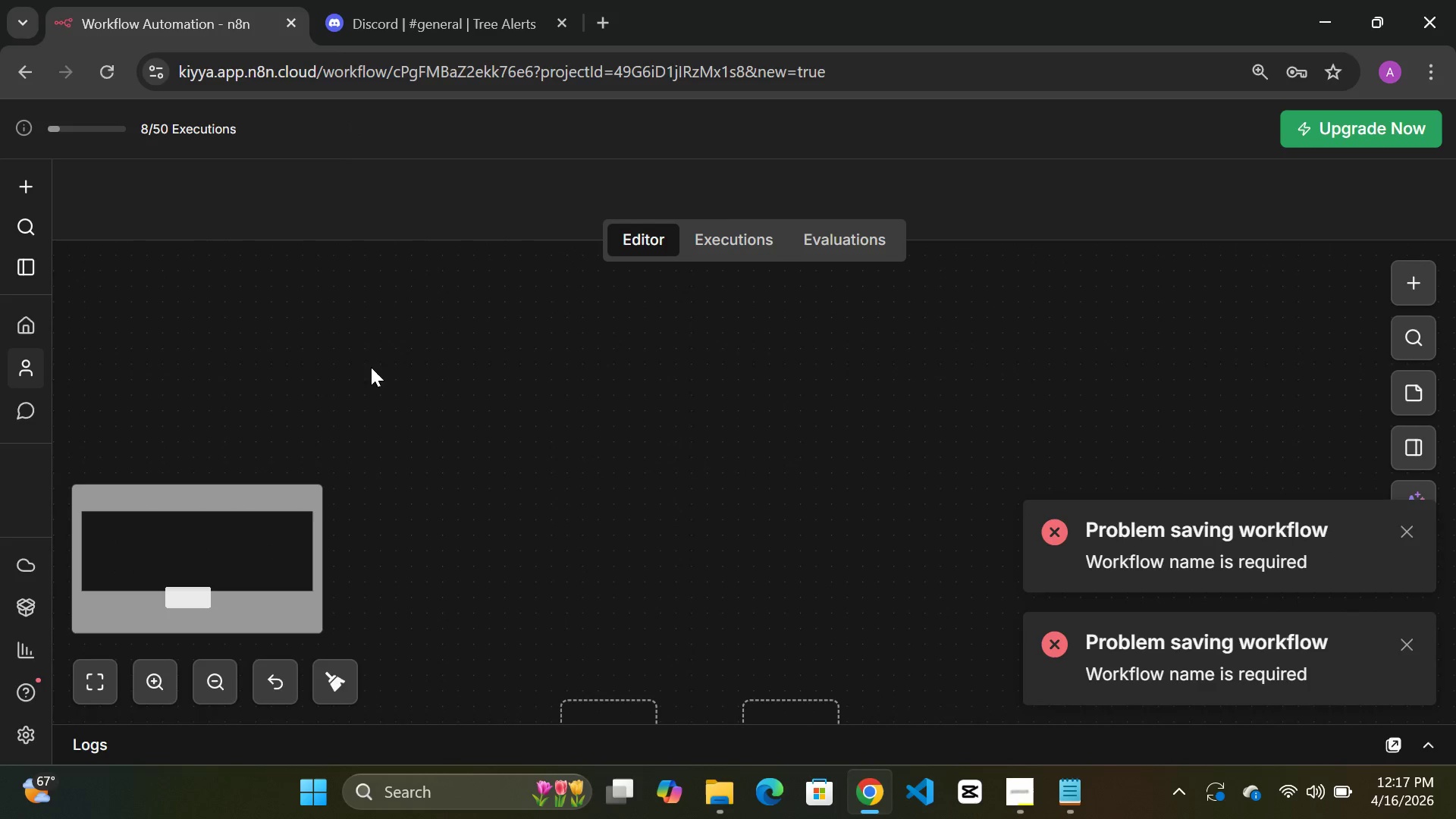 
hold_key(key=ControlLeft, duration=1.41)
scroll: coordinate [371, 367], scroll_direction: down, amount: 2.0
 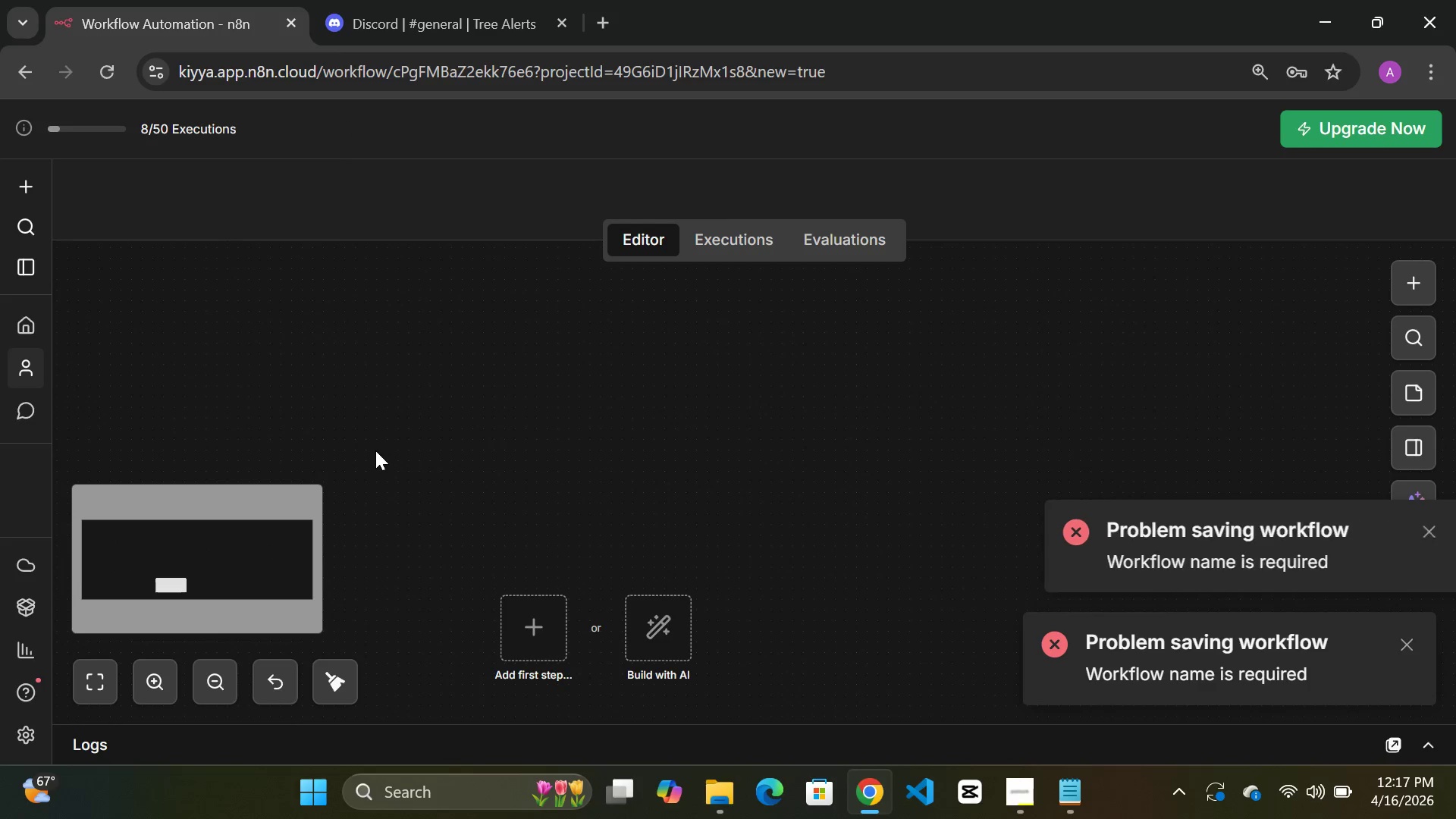 
hold_key(key=Space, duration=1.52)
 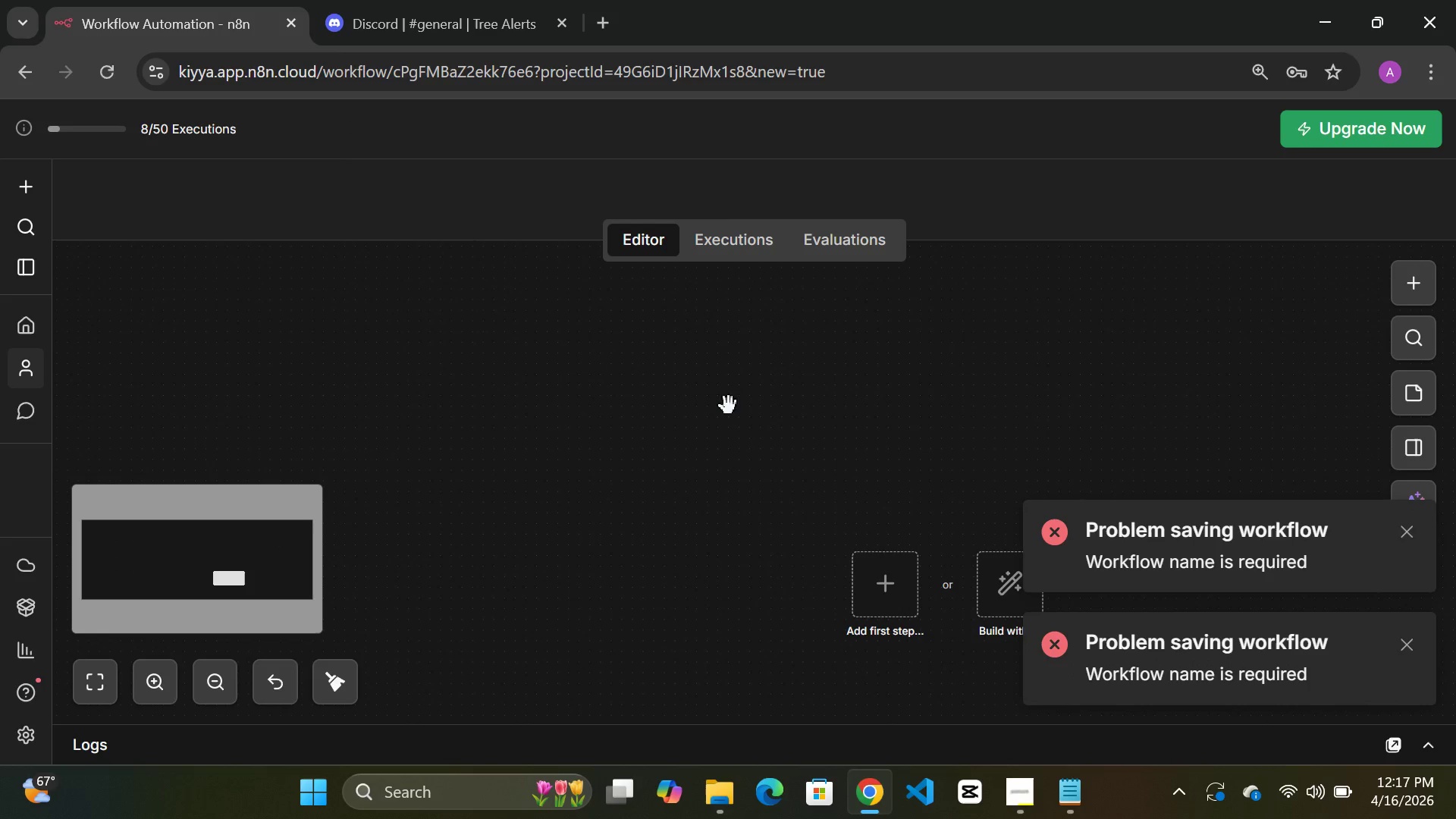 
left_click_drag(start_coordinate=[376, 450], to_coordinate=[727, 406])
 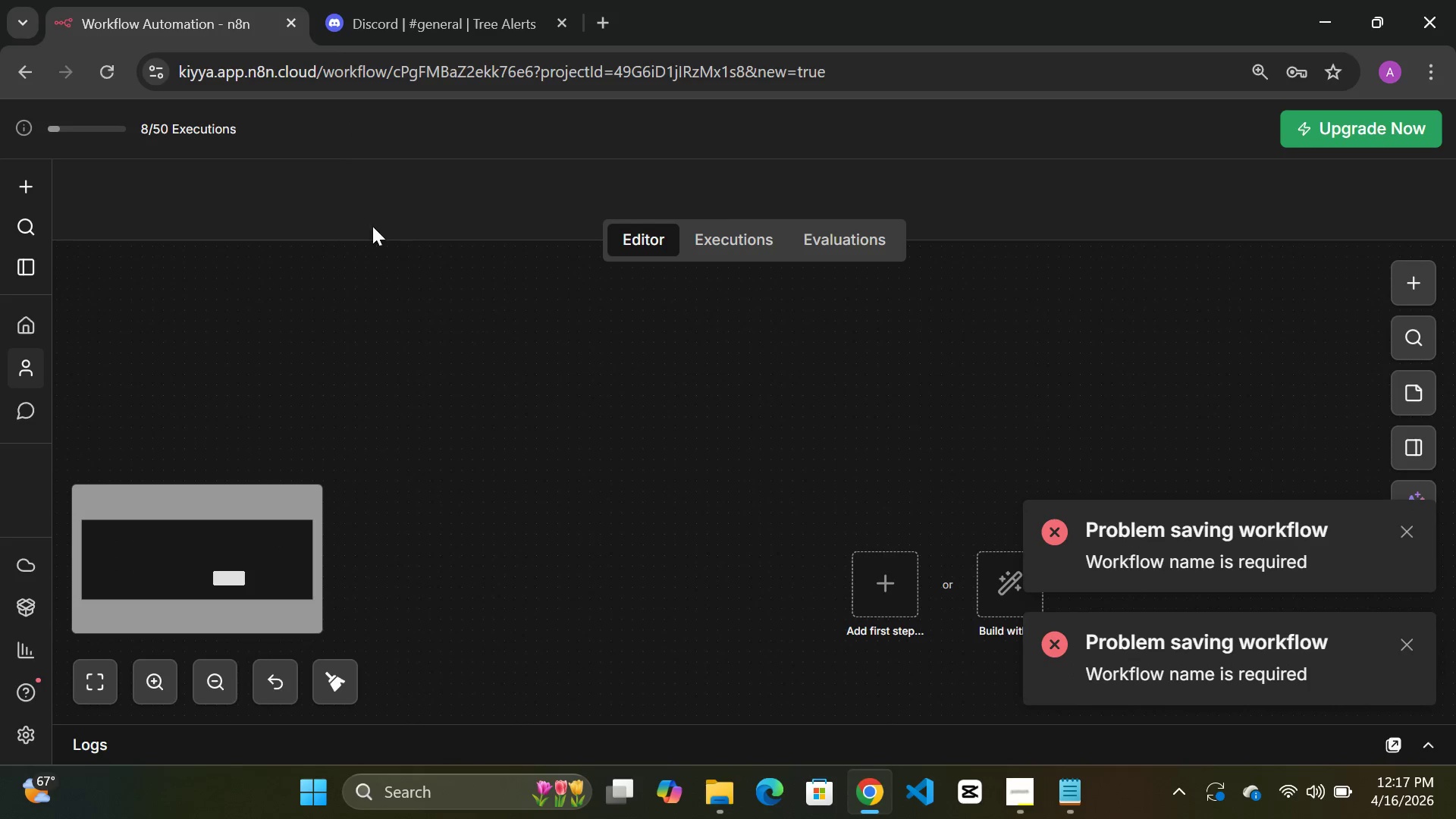 
hold_key(key=Space, duration=0.75)
 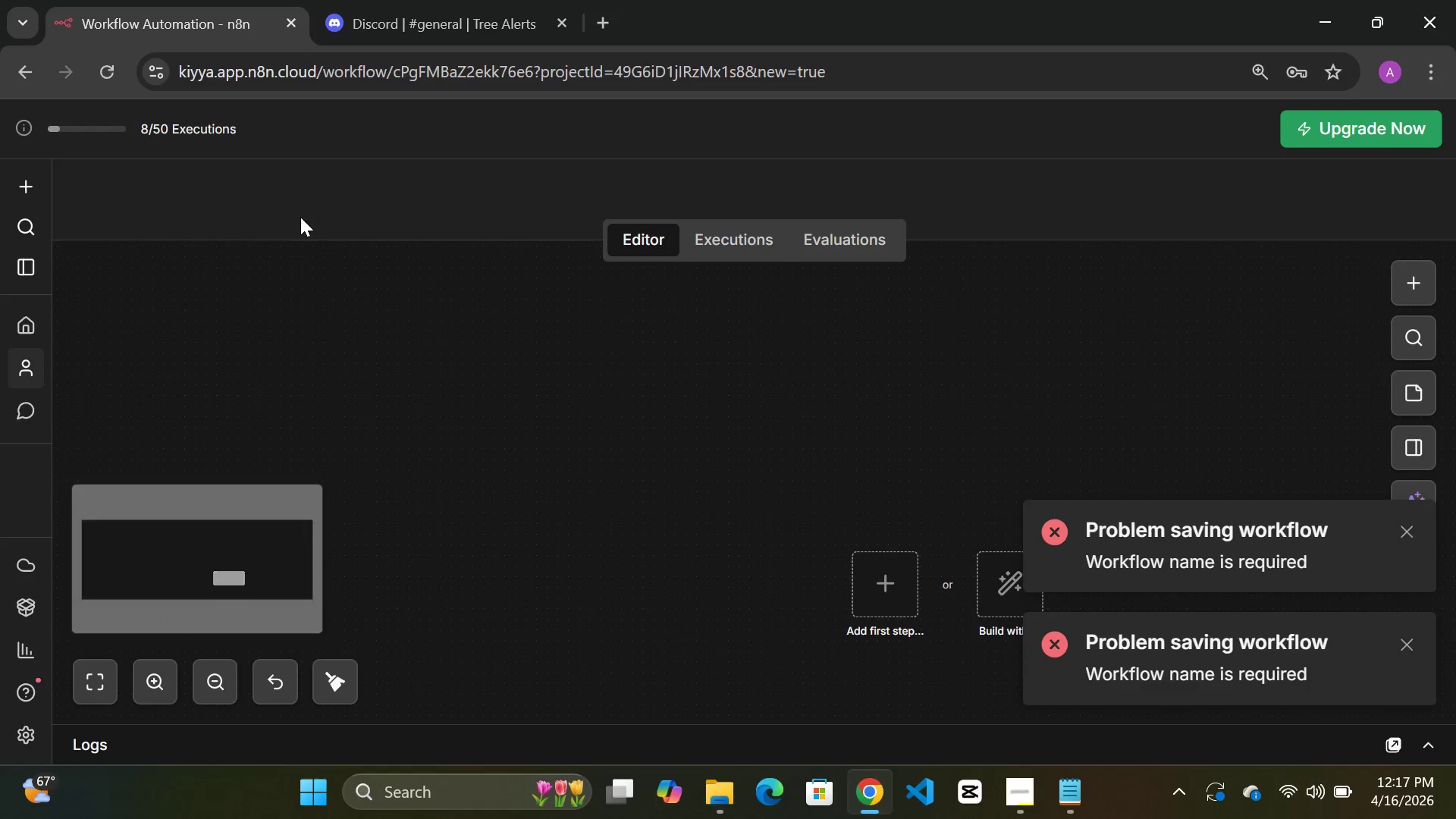 
double_click([300, 217])
 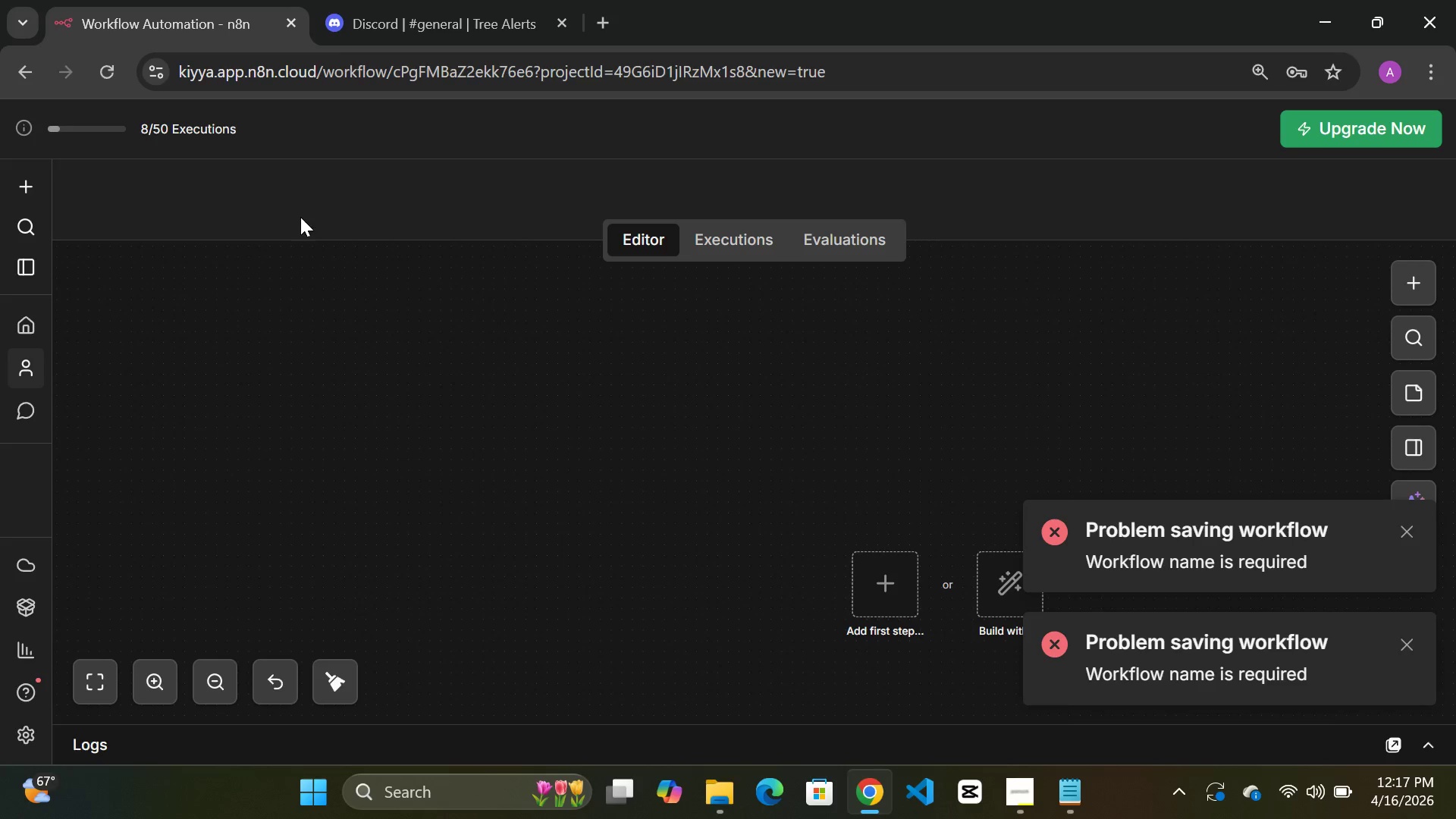 
triple_click([300, 217])
 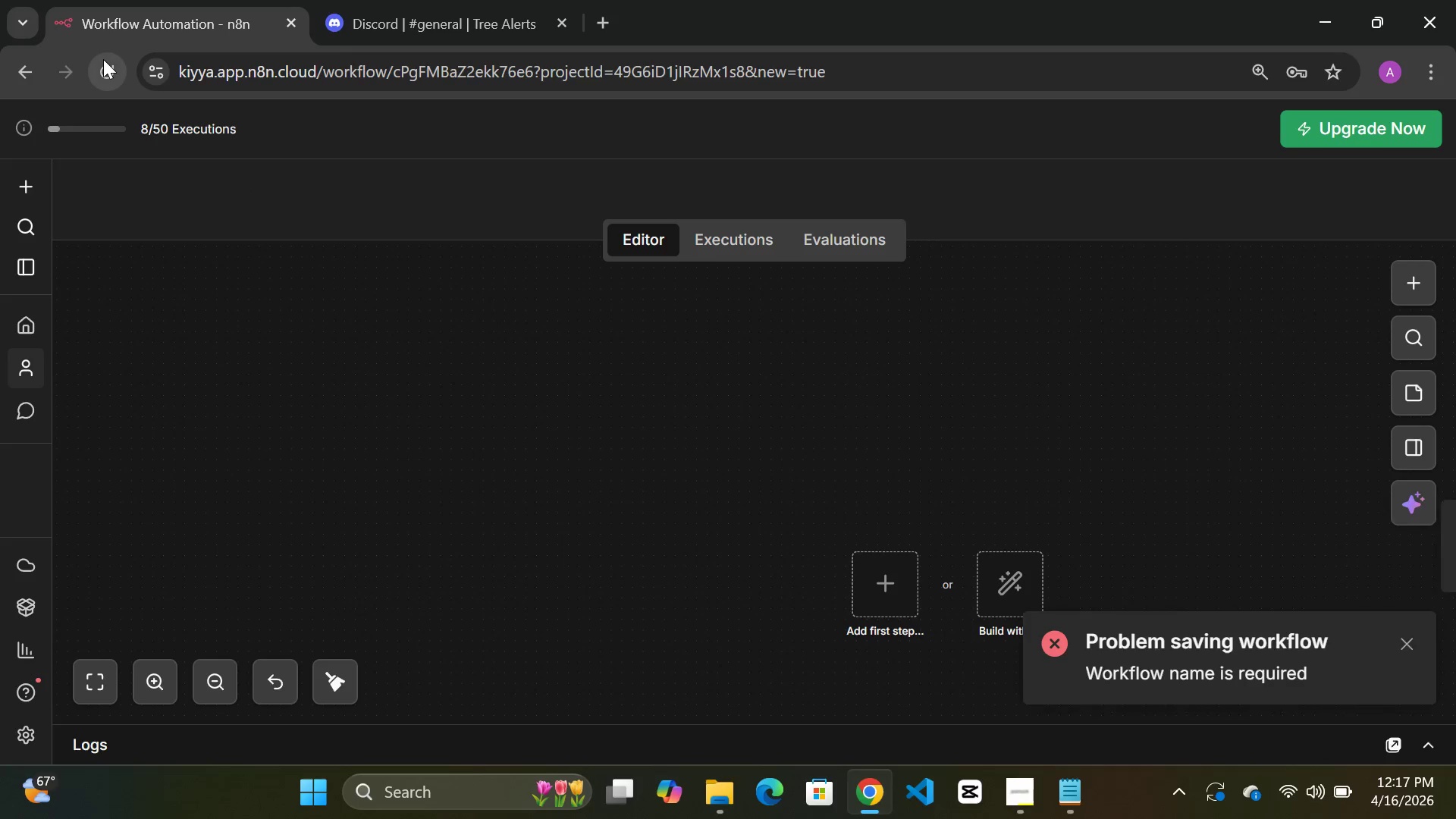 
left_click([103, 60])
 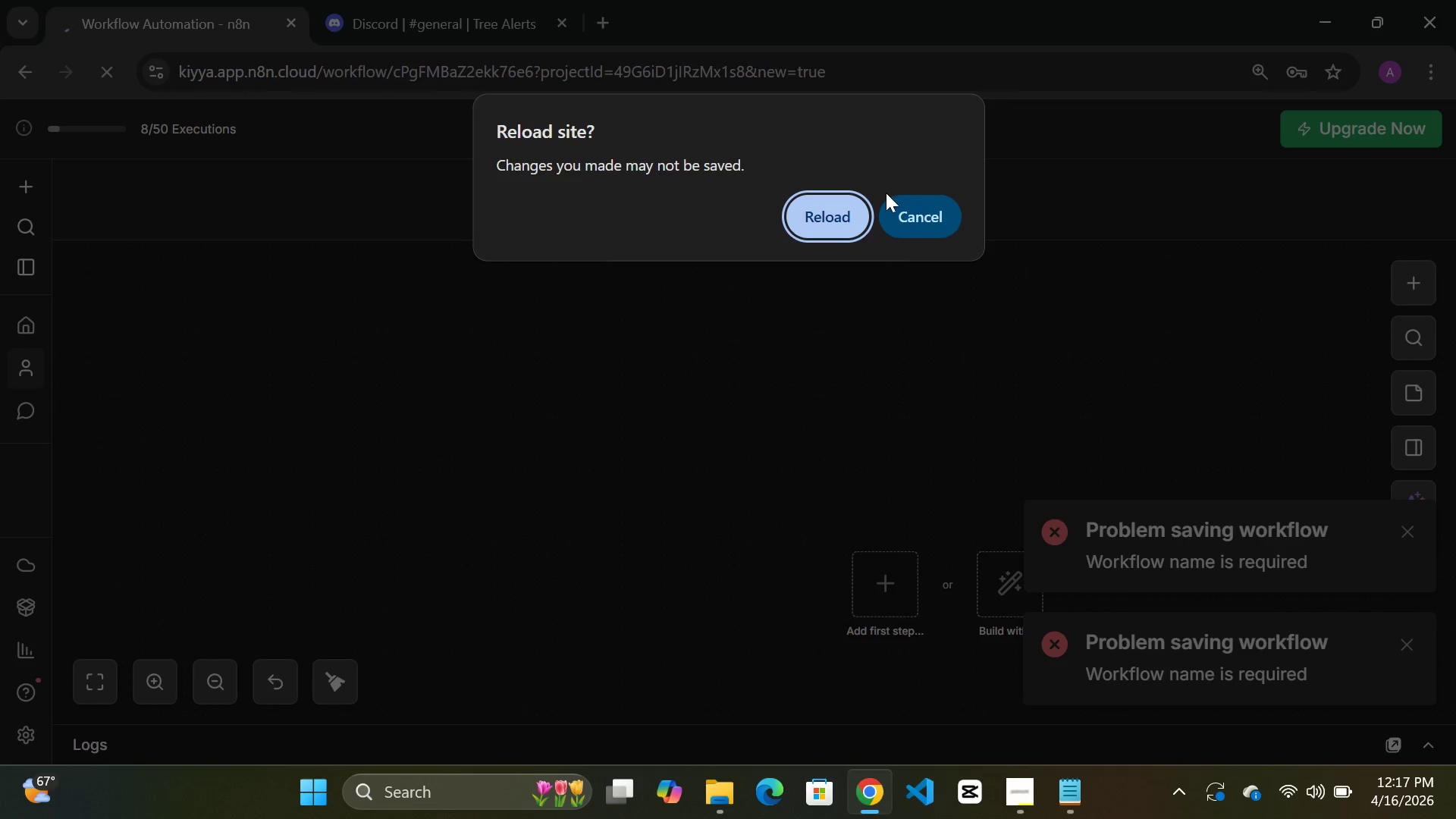 
left_click([811, 218])
 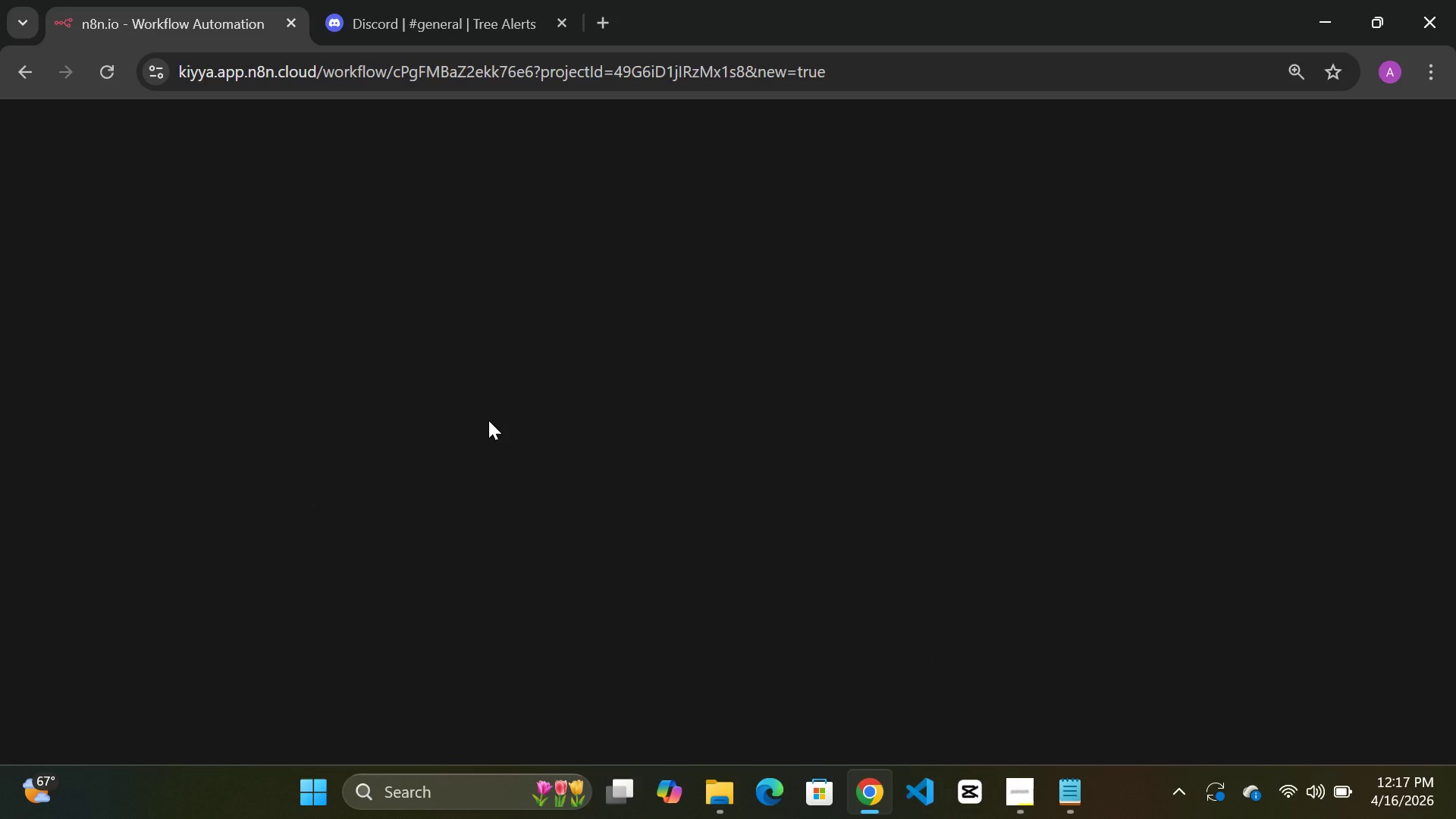 
wait(11.59)
 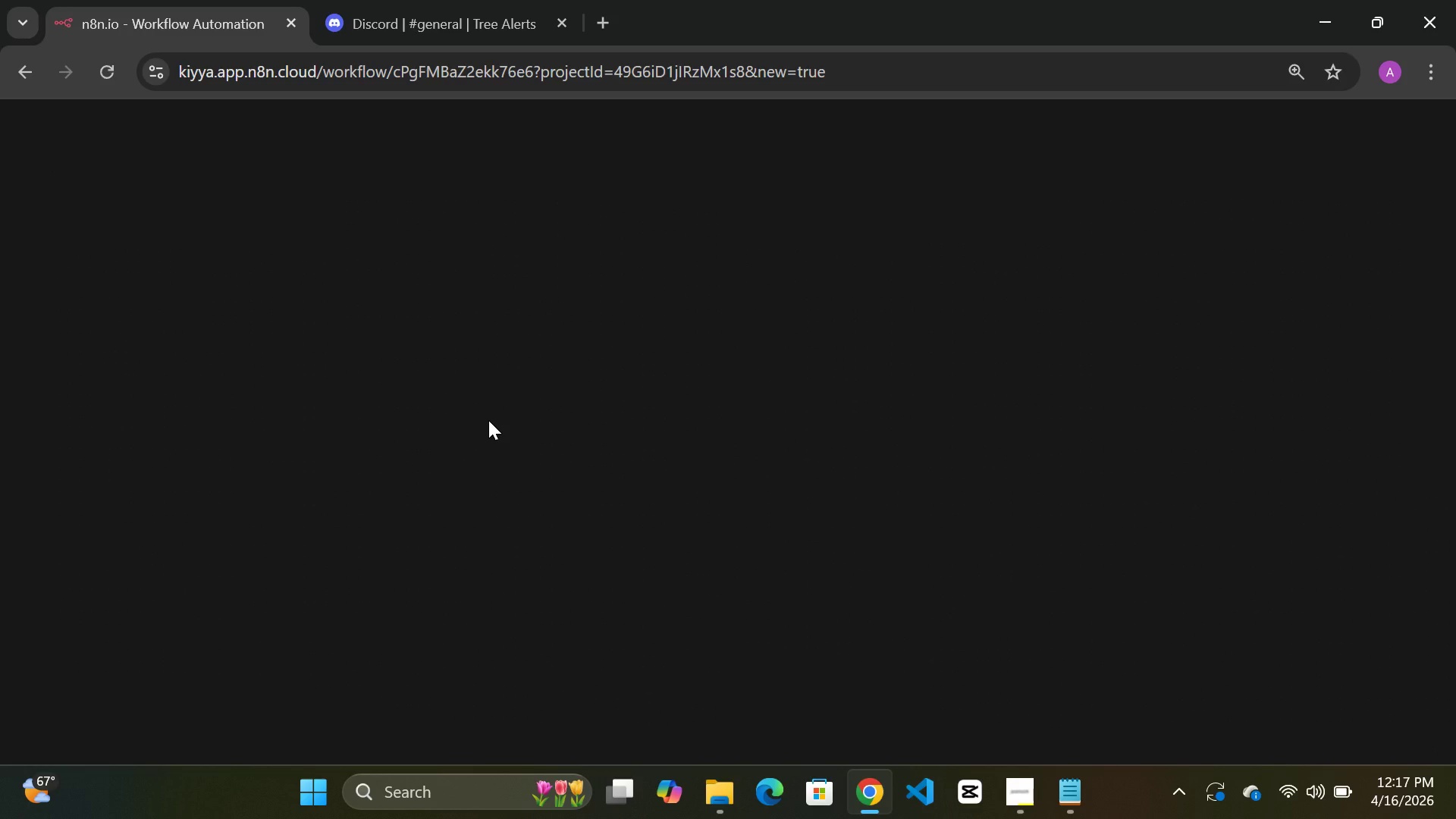 
left_click([108, 83])
 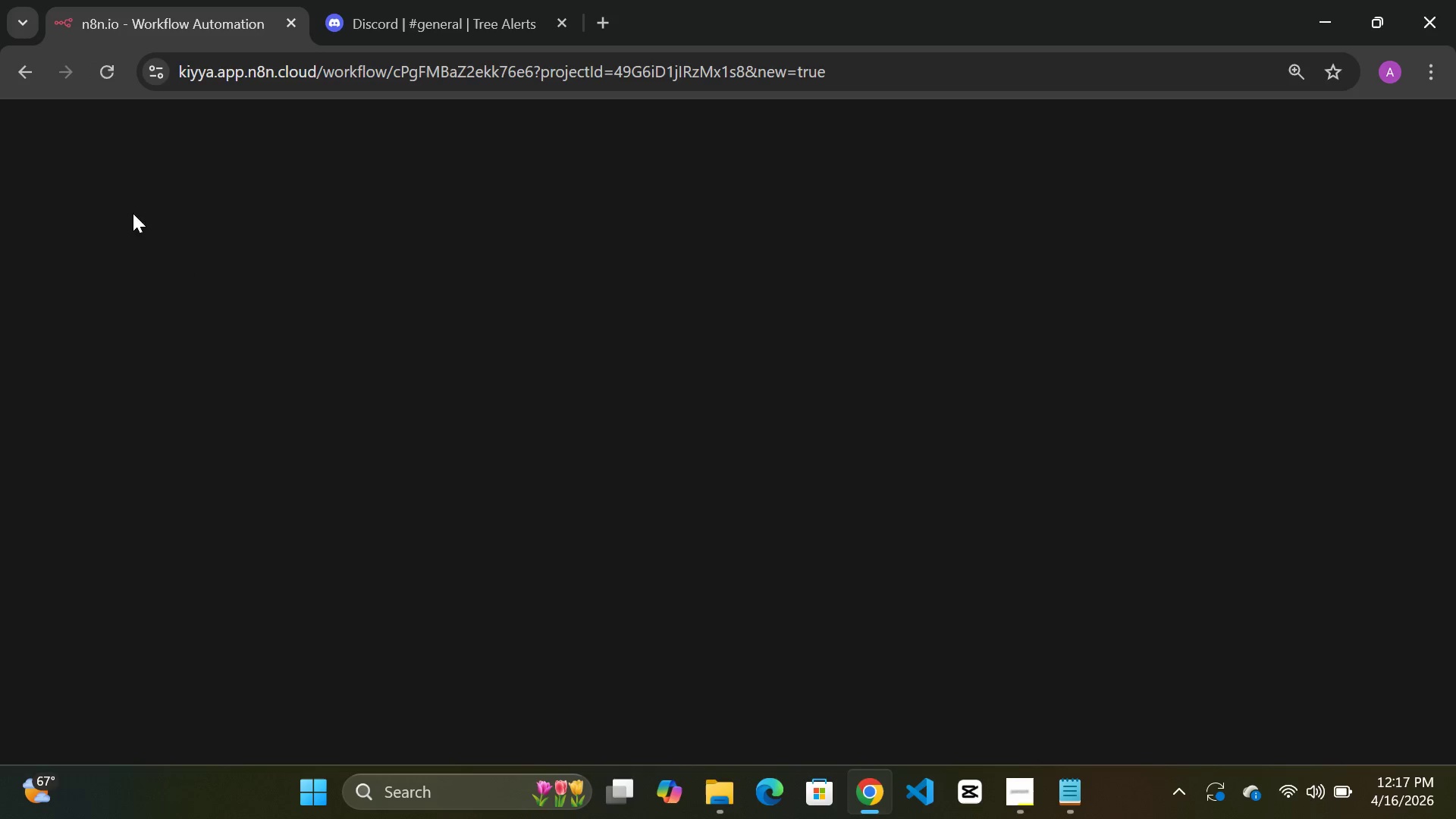 
left_click([14, 61])
 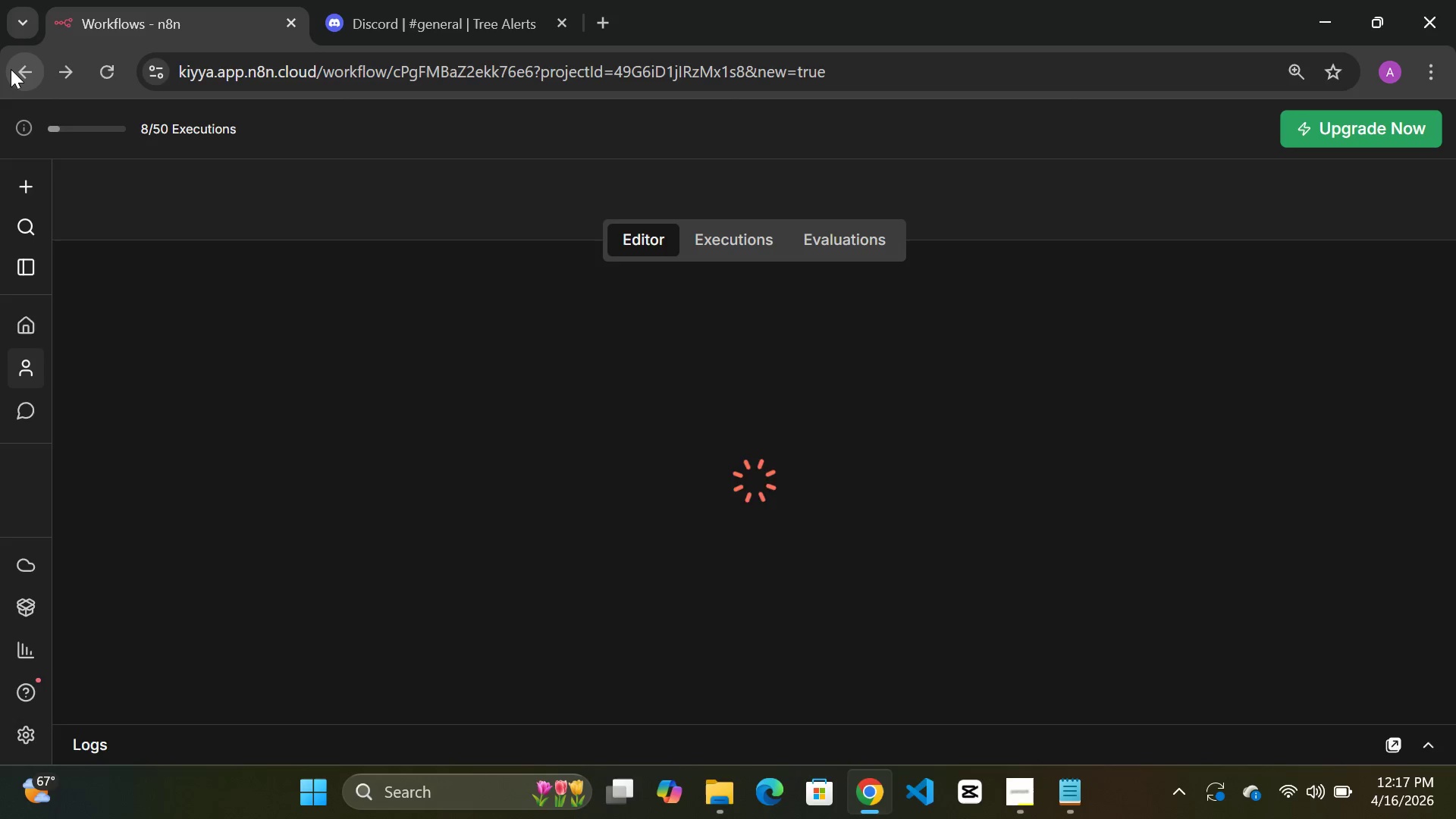 
wait(17.11)
 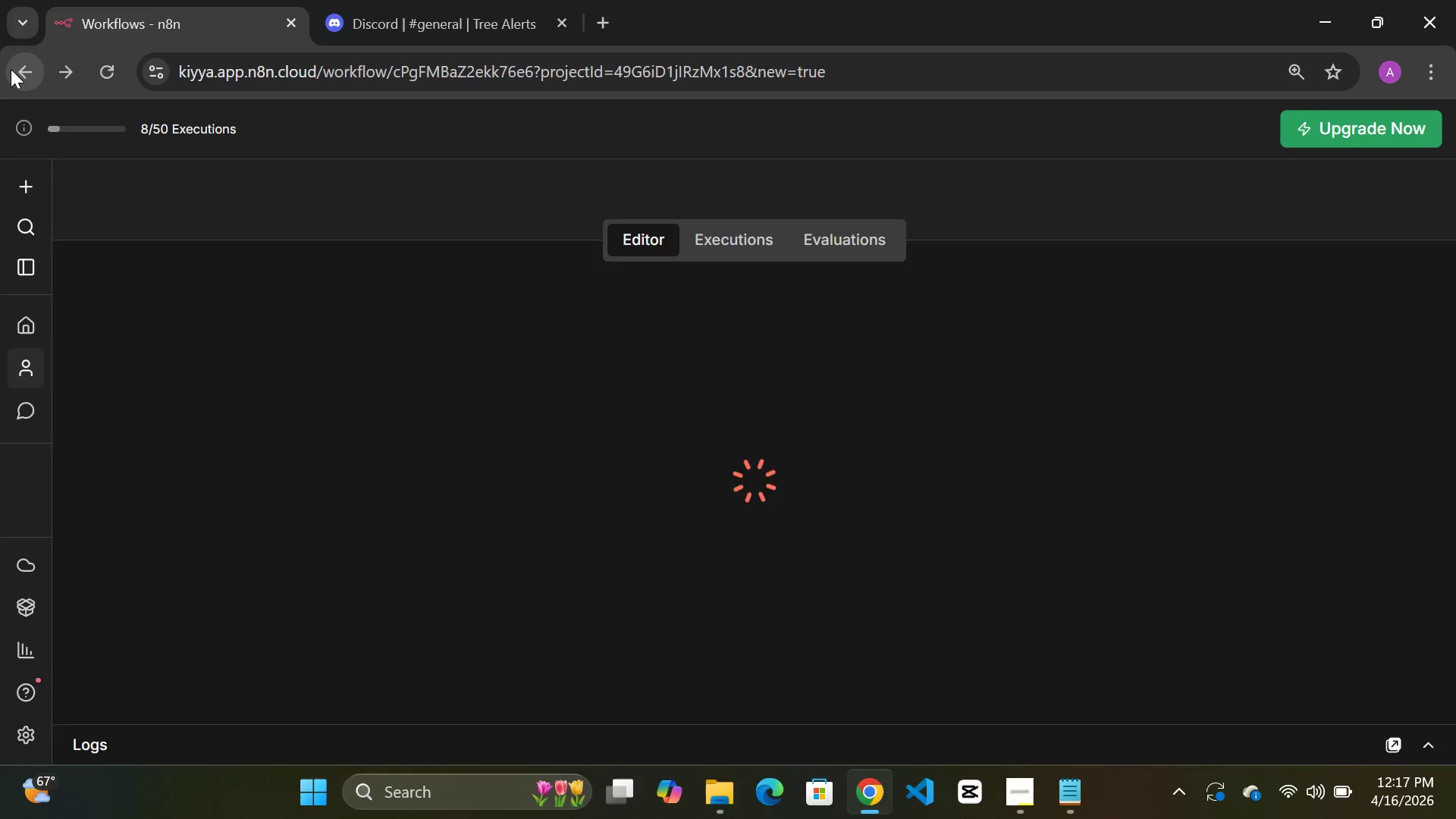 
double_click([268, 202])
 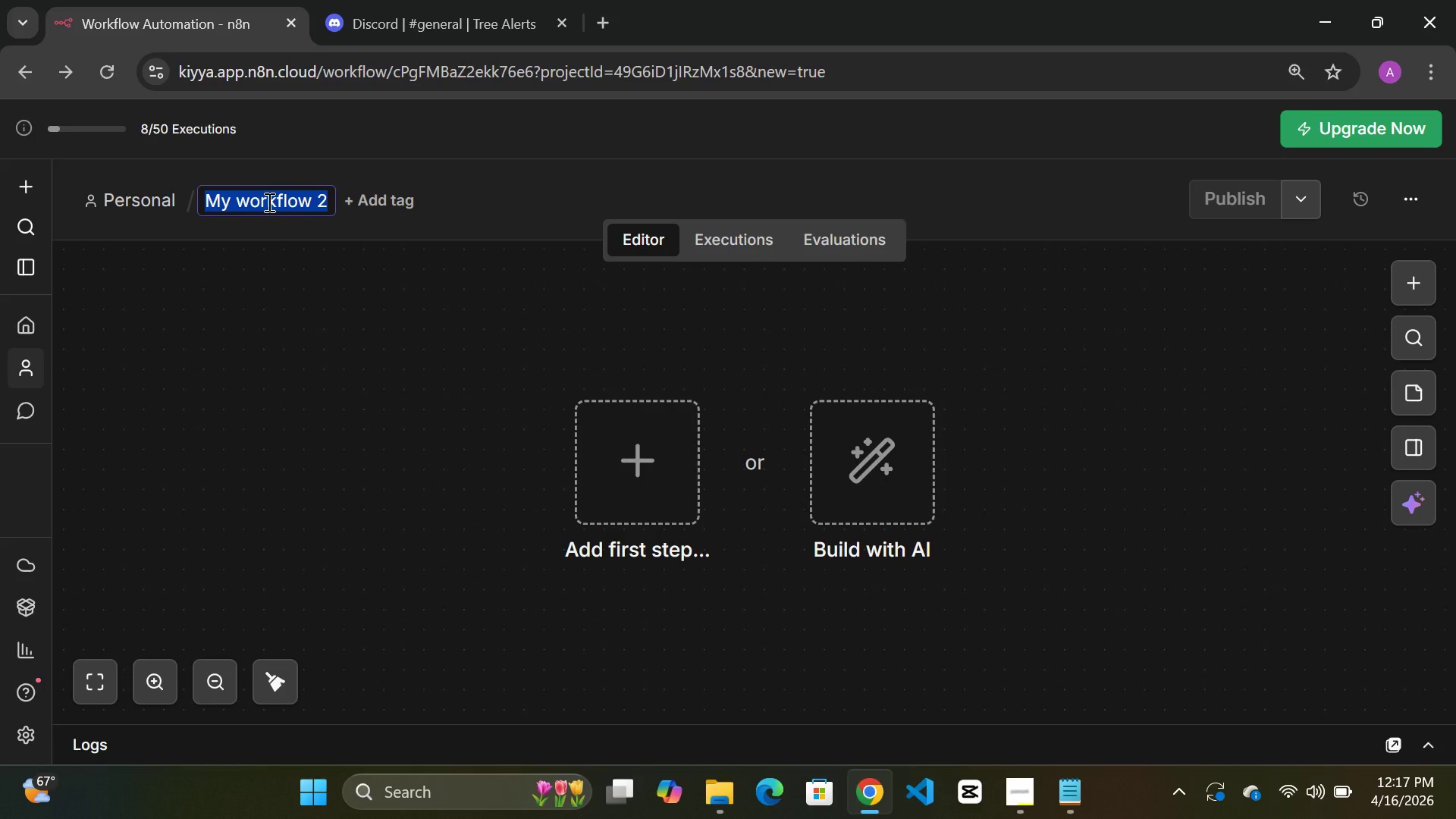 
hold_key(key=Break, duration=0.41)
 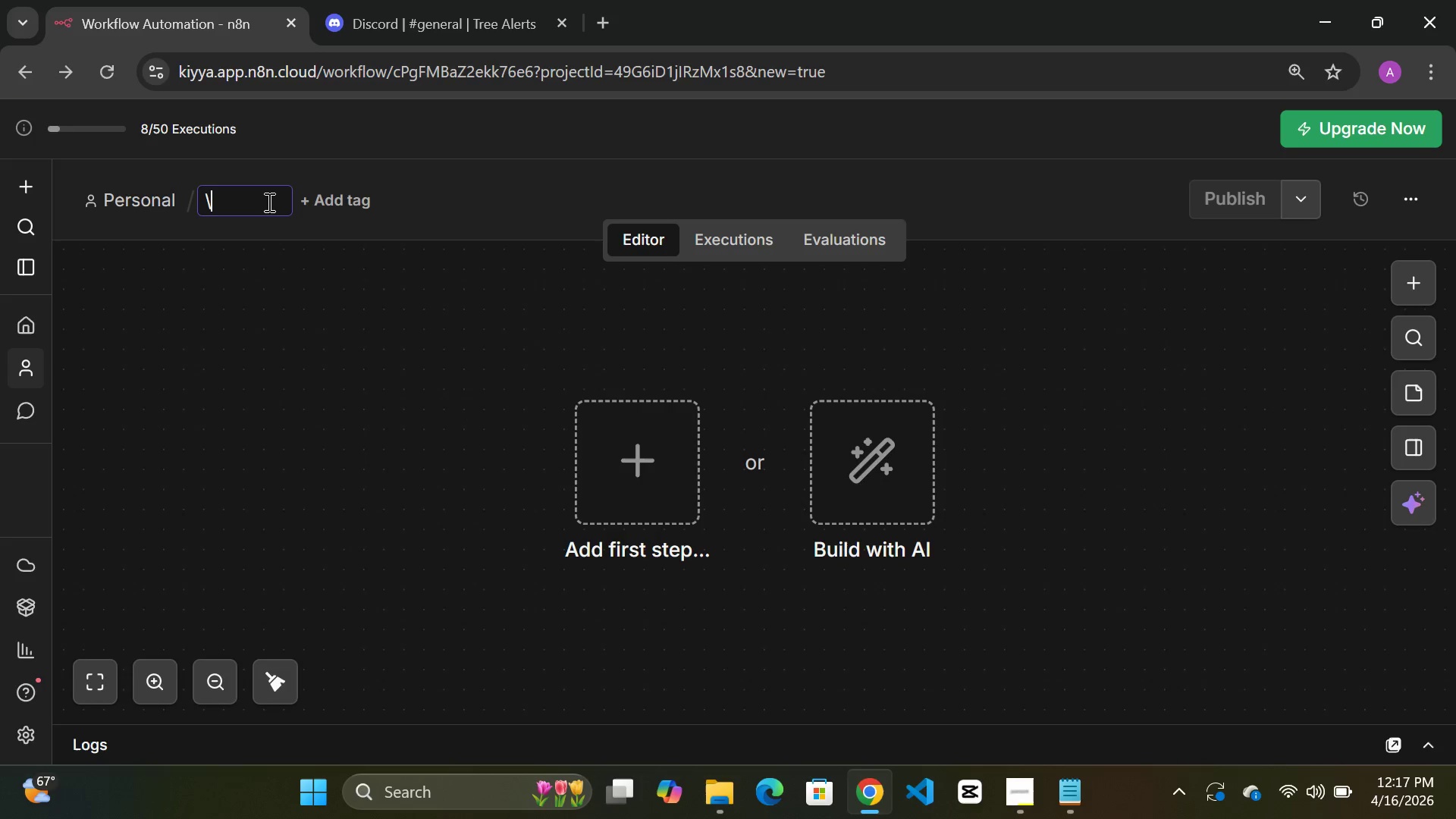 
key(Backspace)
 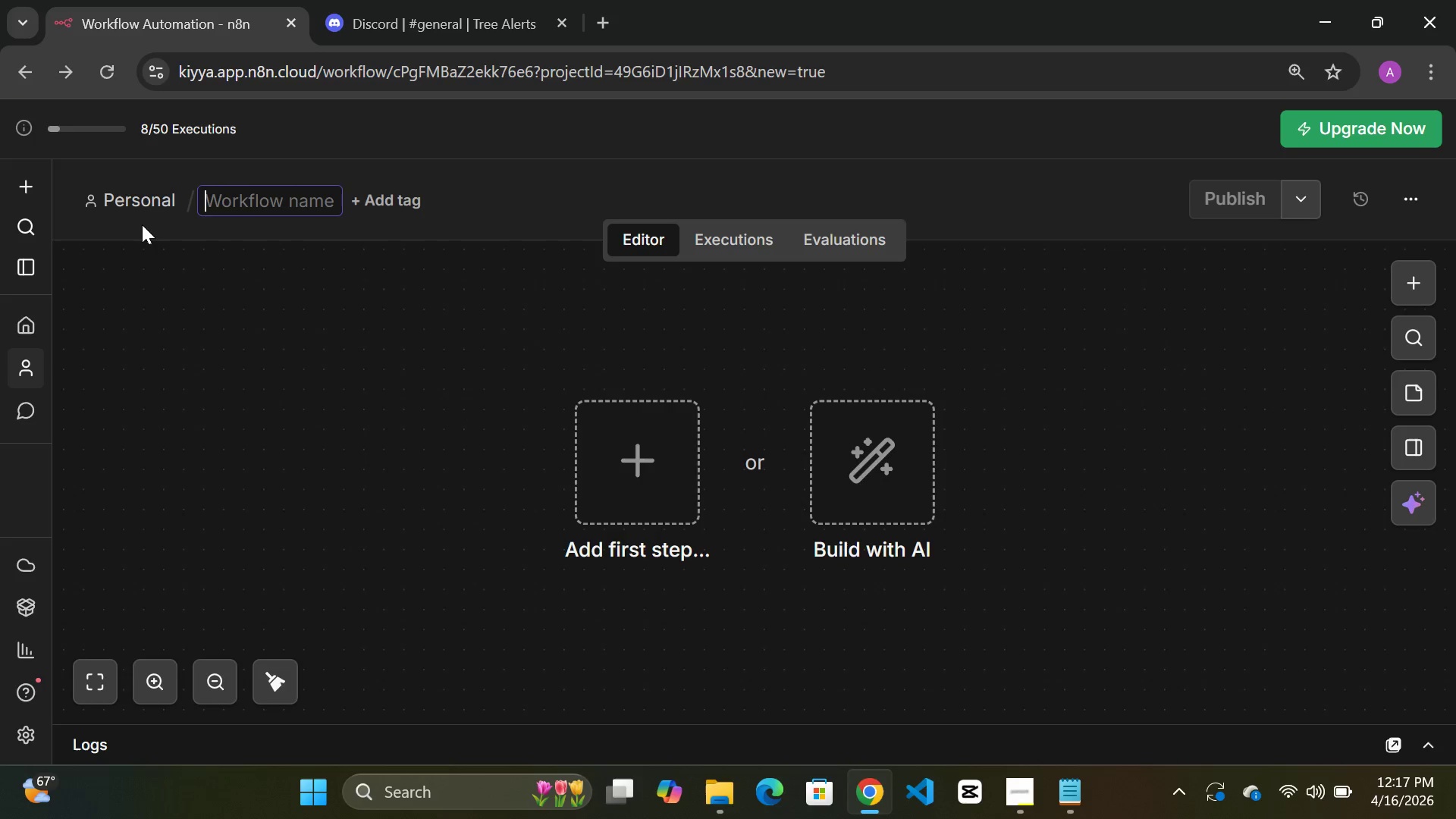 
left_click([142, 224])
 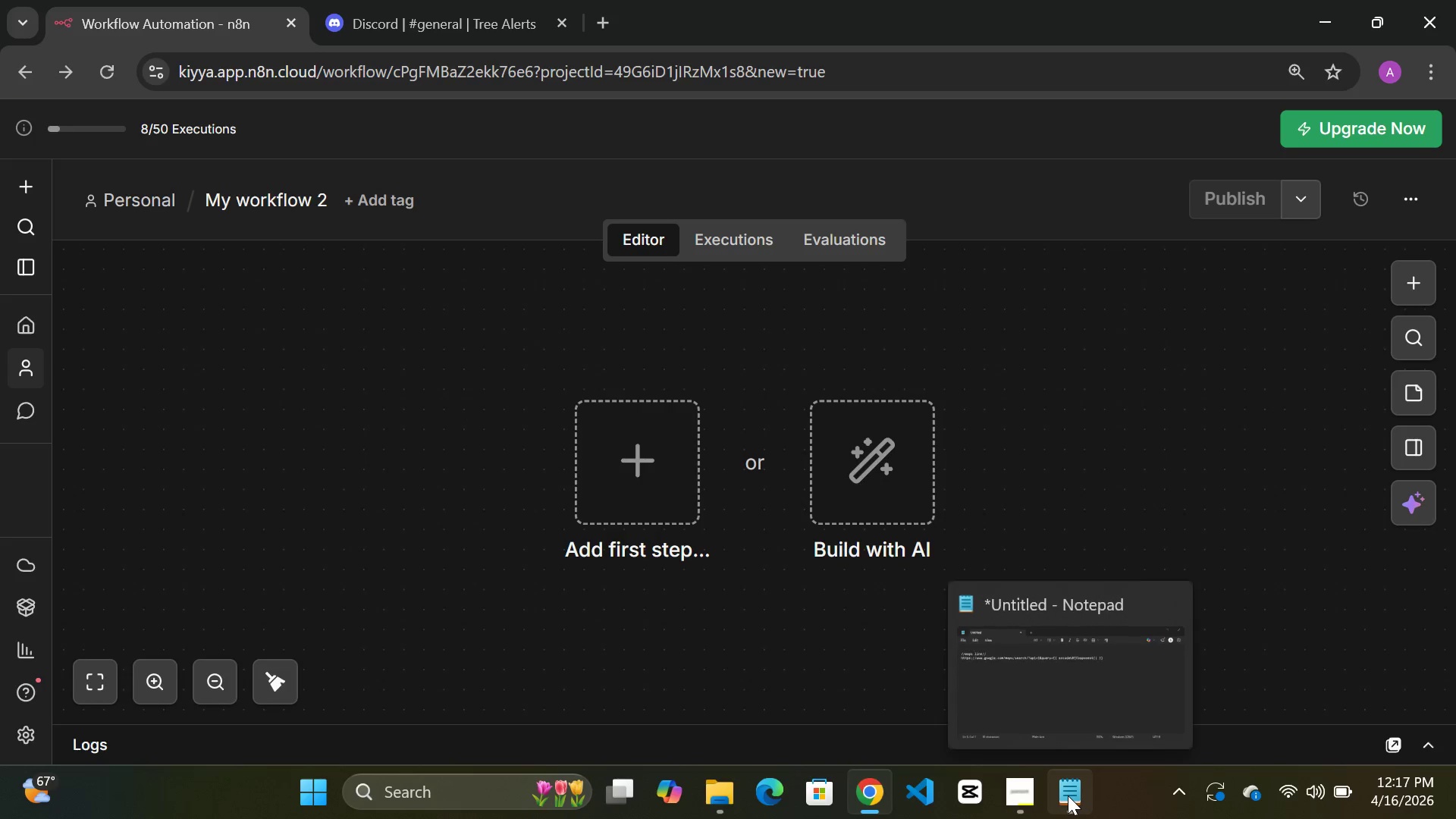 
left_click([1032, 782])